 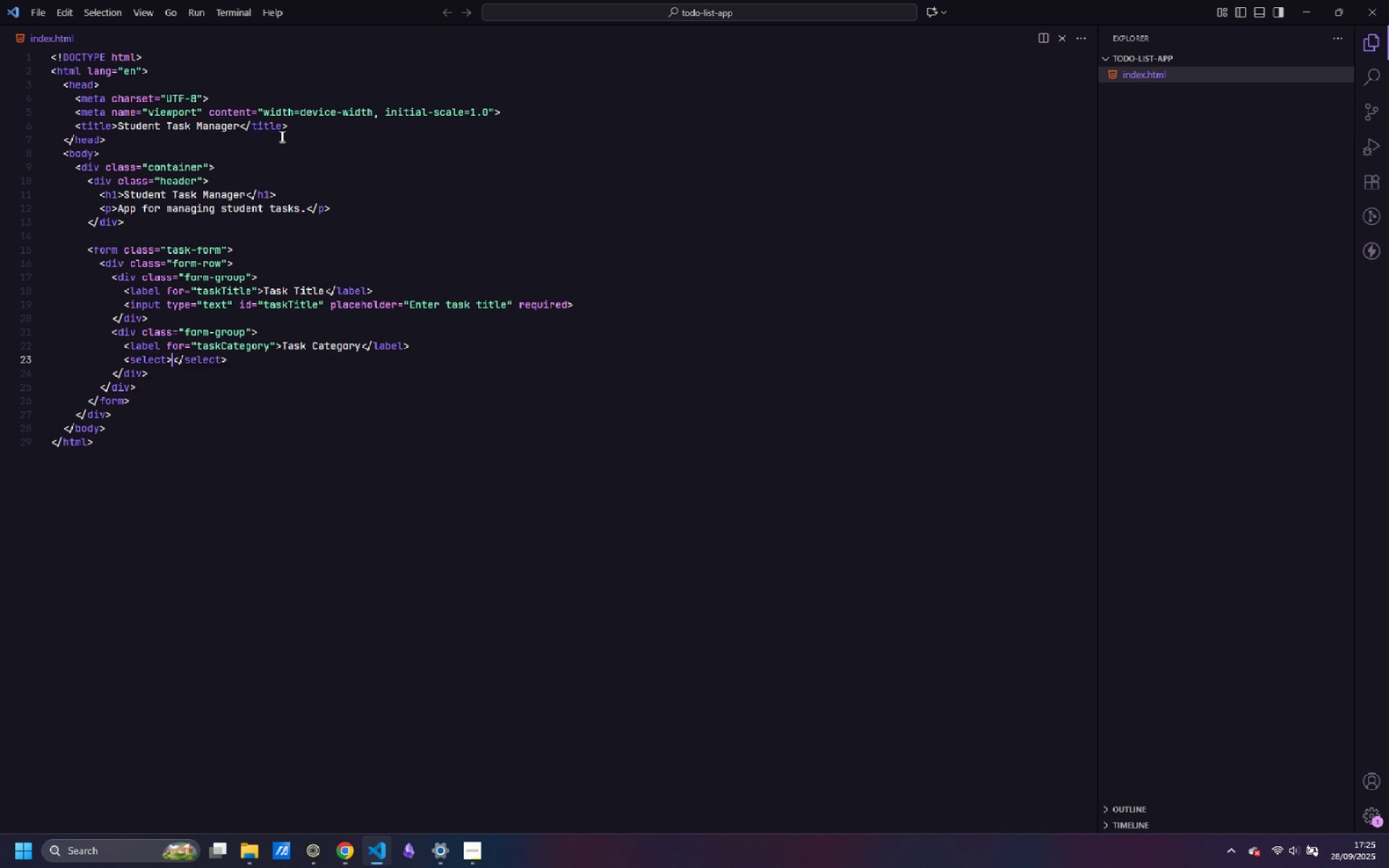 
key(Enter)
 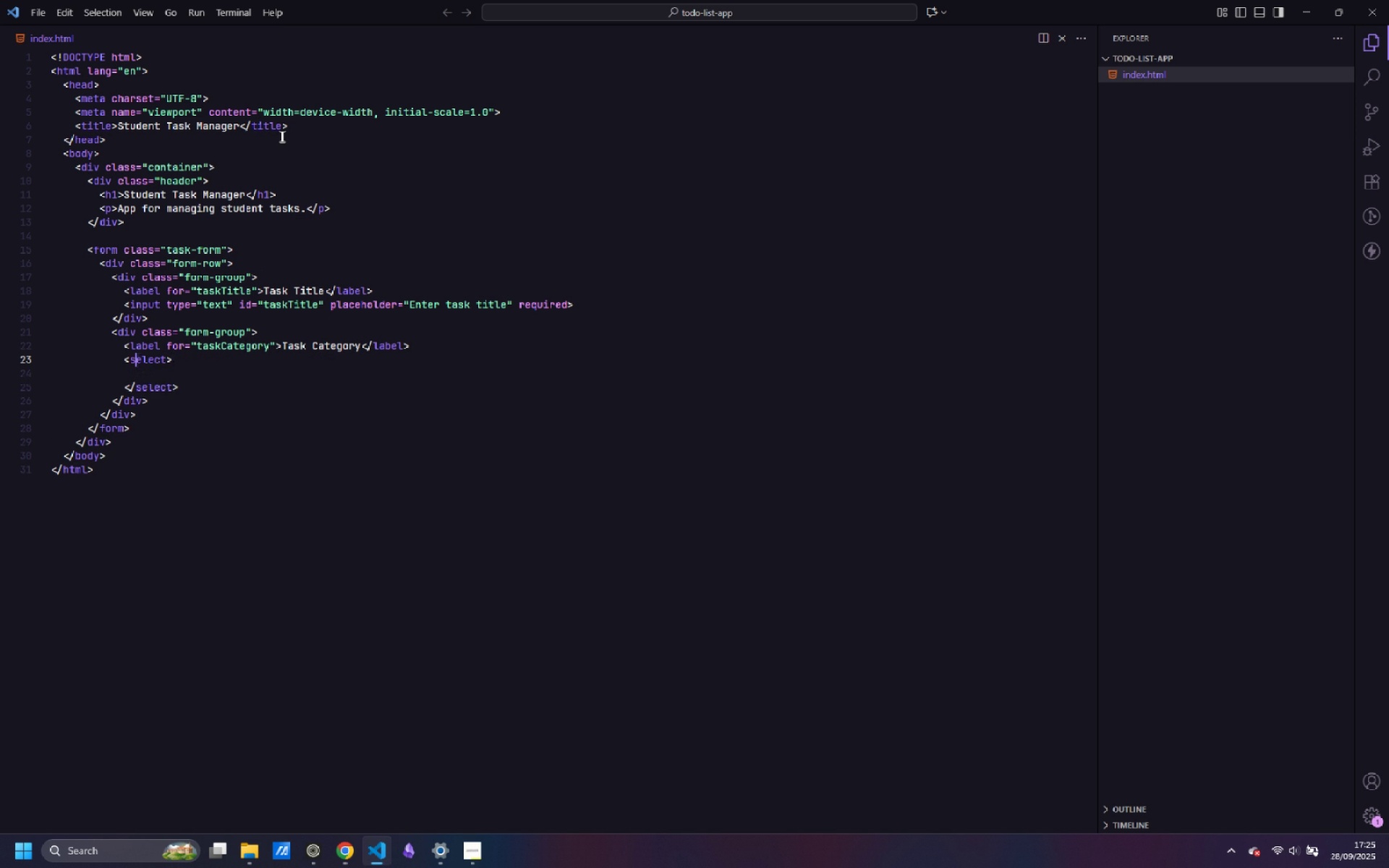 
key(ArrowUp)
 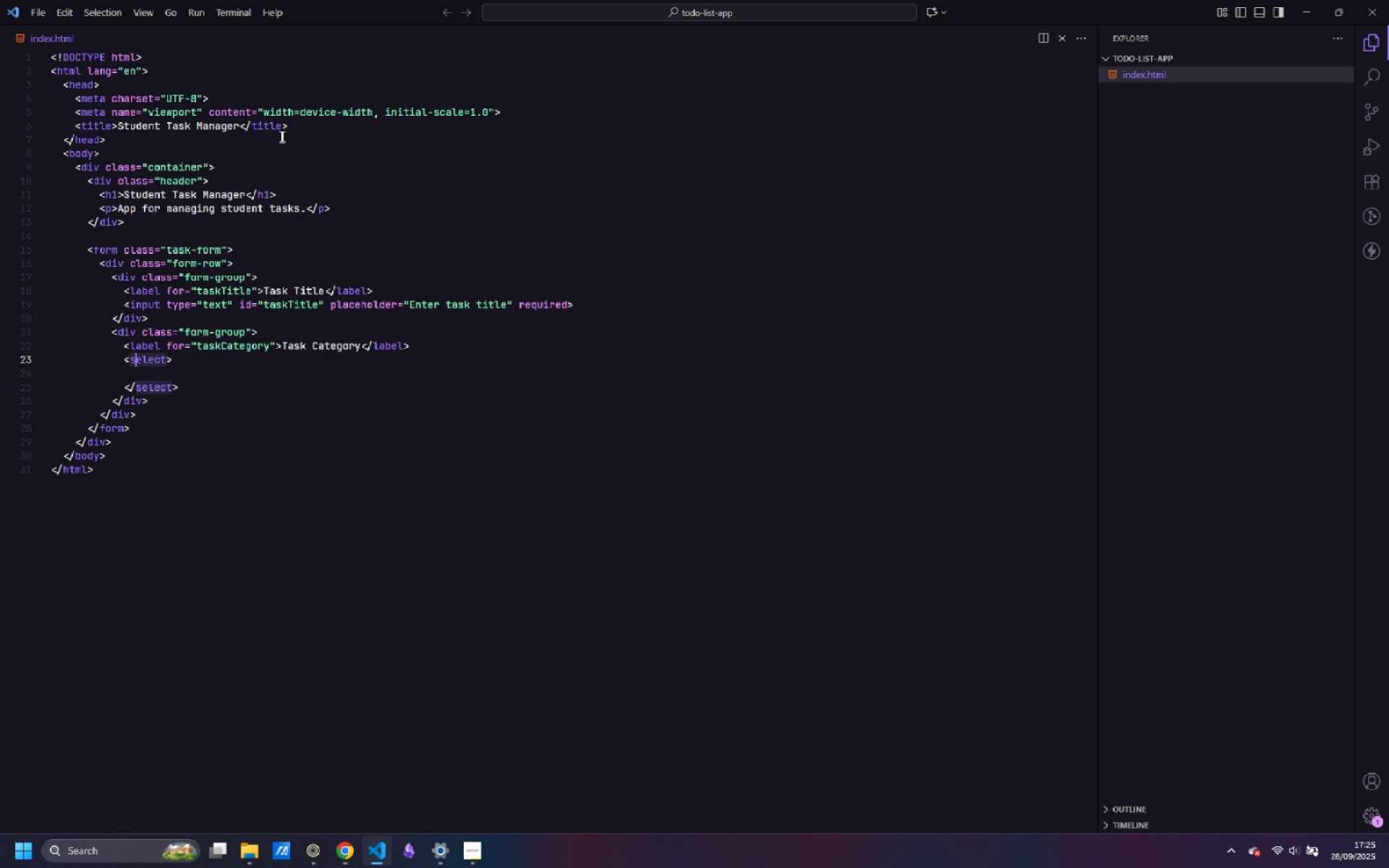 
key(Control+ControlLeft)
 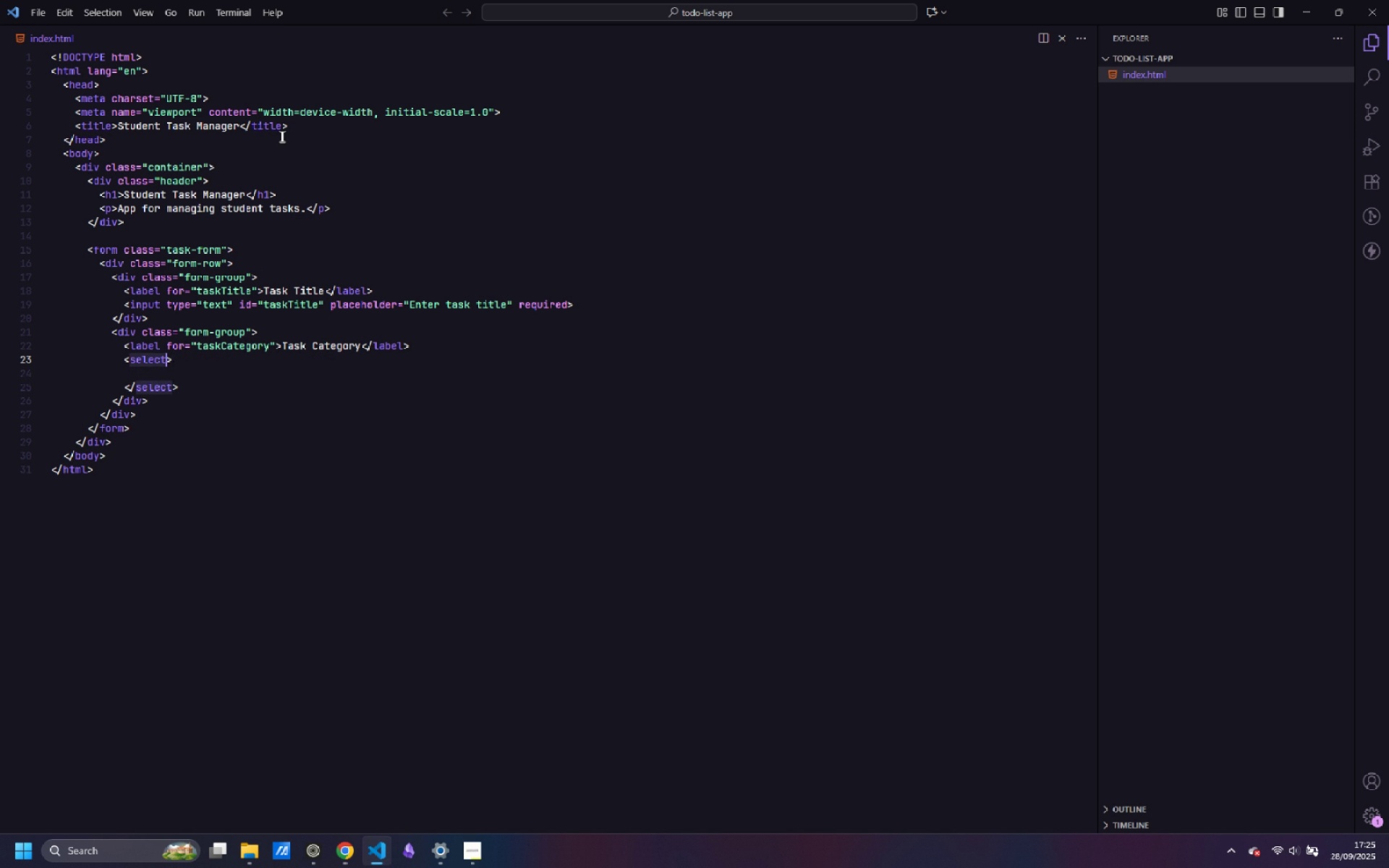 
key(Control+ArrowRight)
 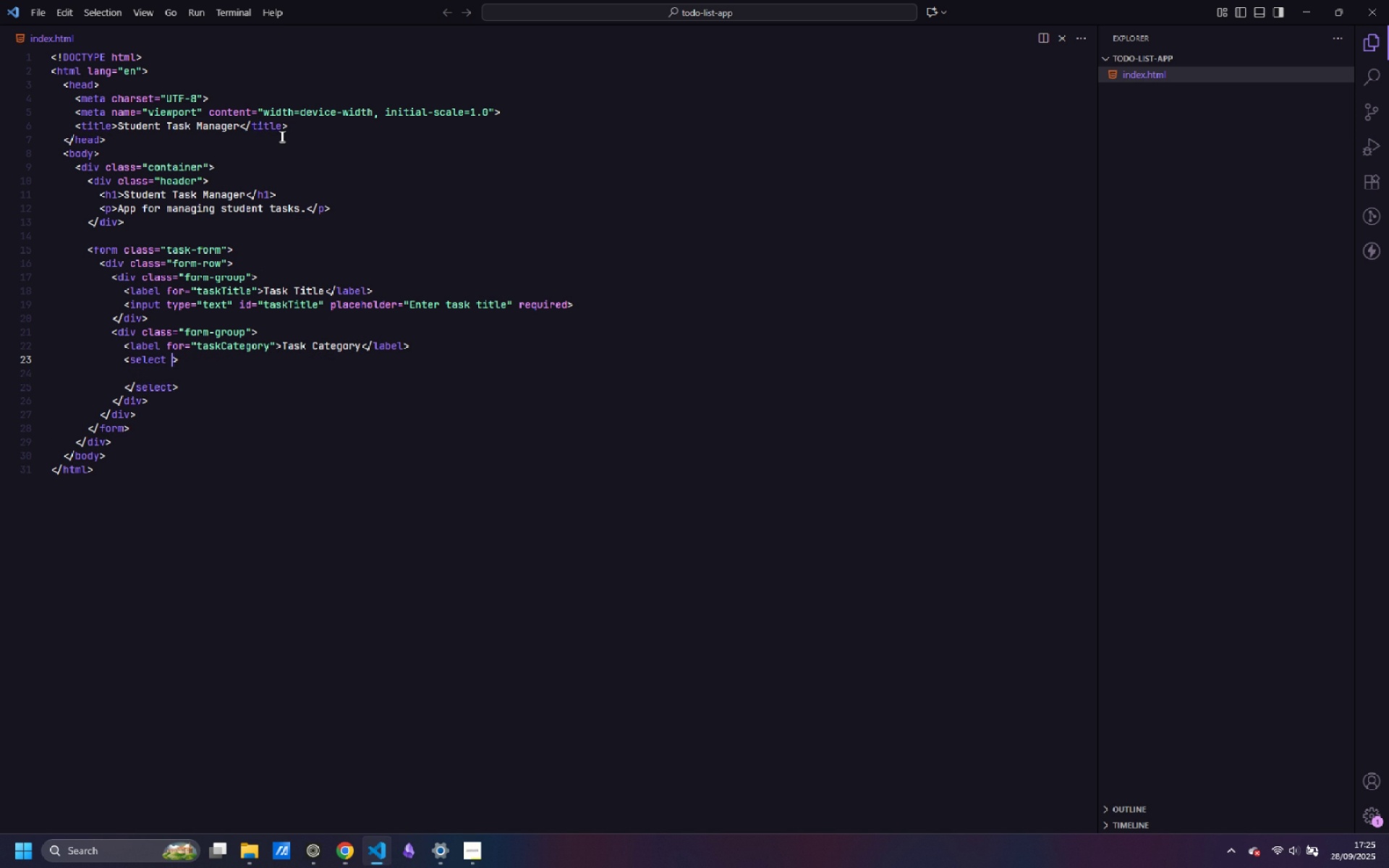 
type( id=")